 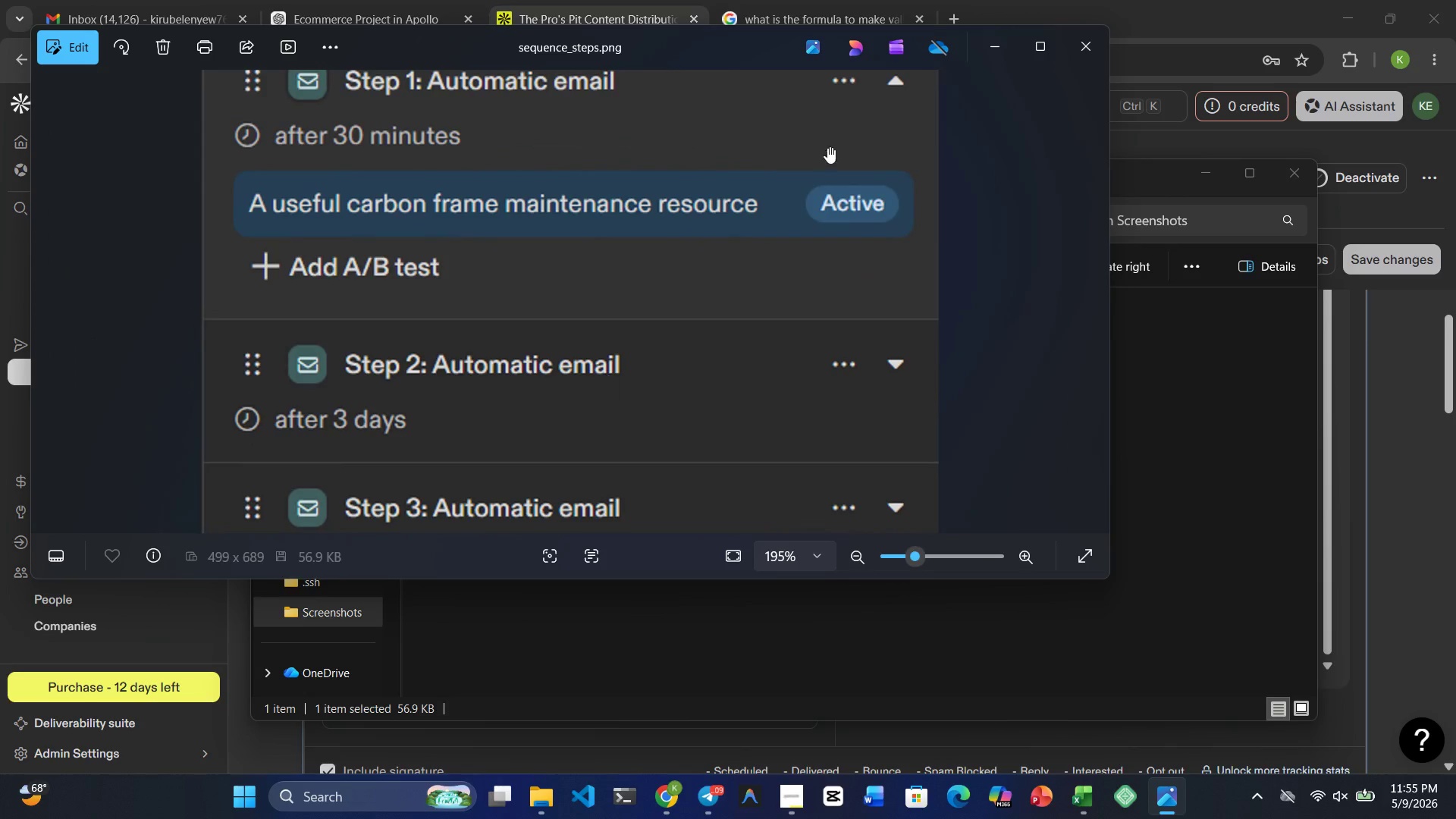 
scroll: coordinate [671, 405], scroll_direction: down, amount: 14.0
 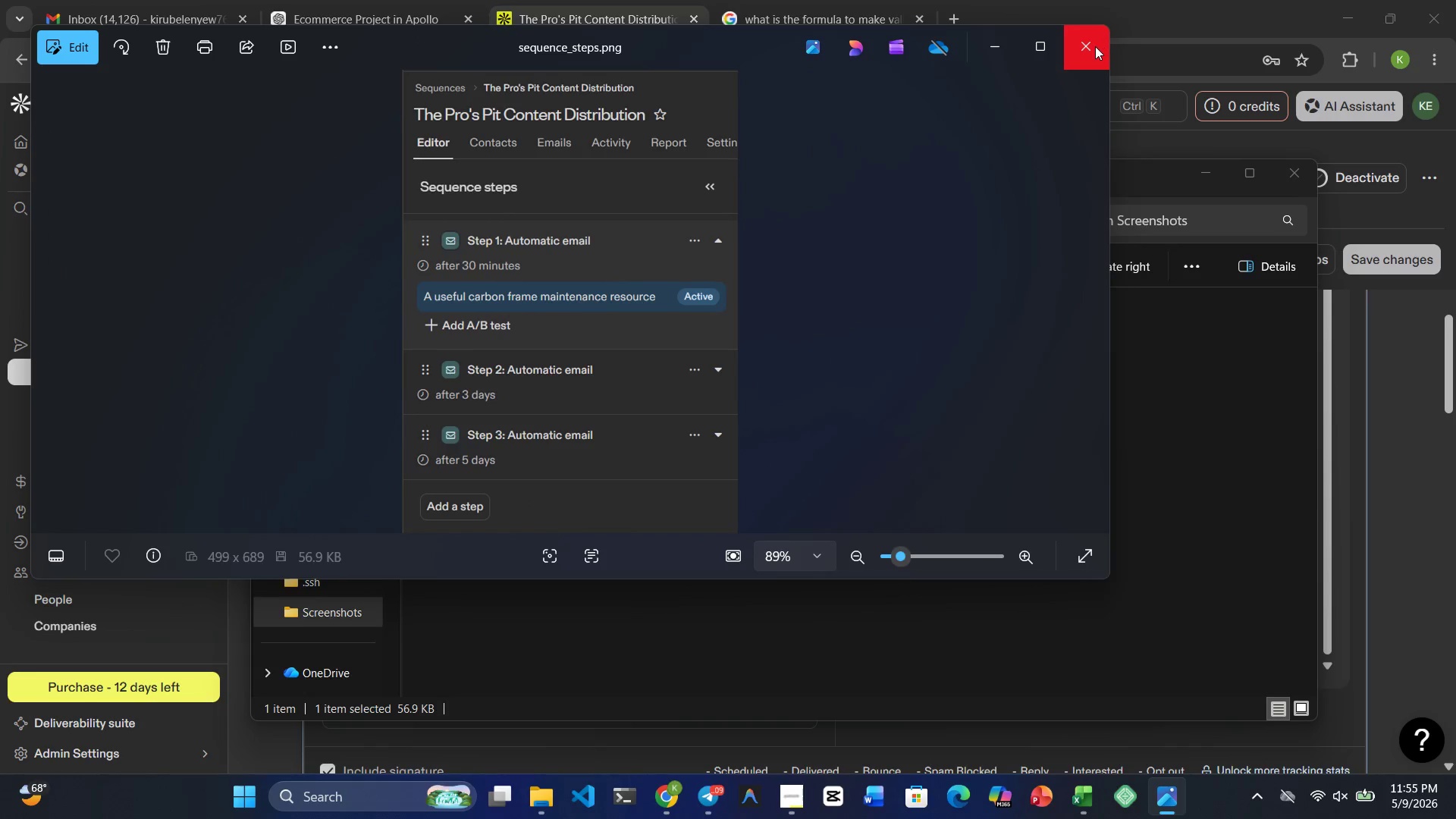 
left_click([1090, 46])
 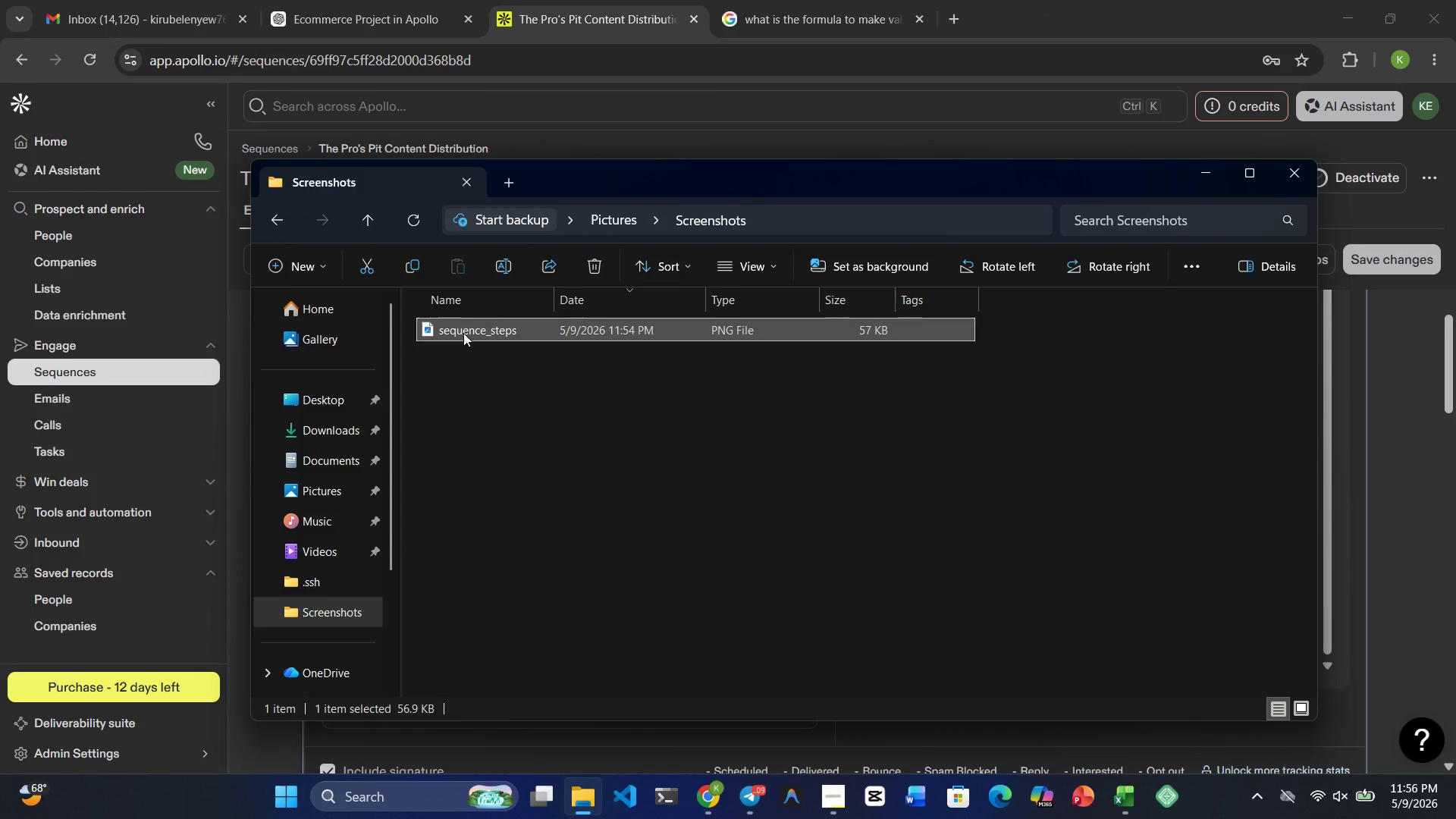 
wait(13.03)
 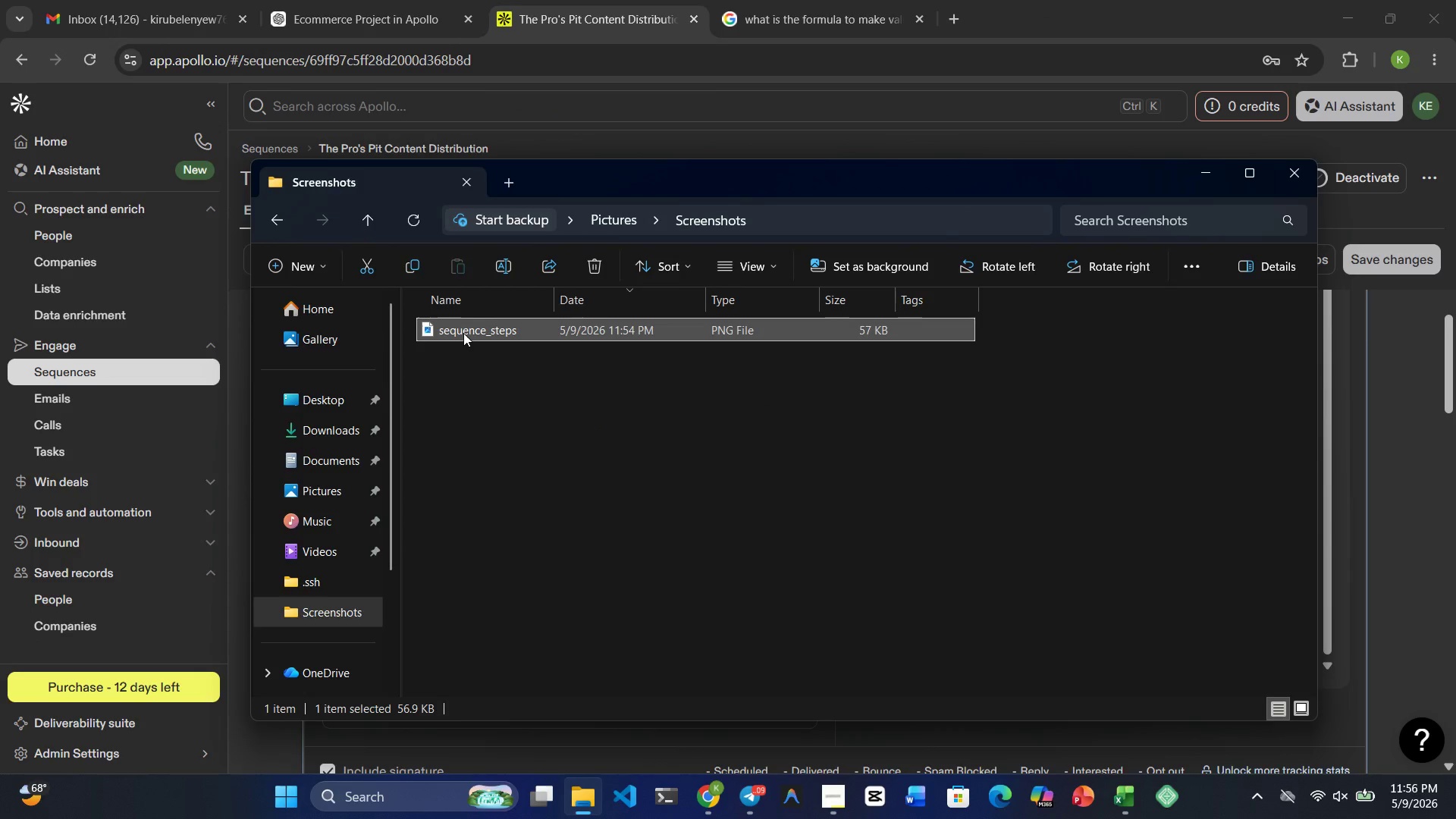 
mouse_move([524, 337])
 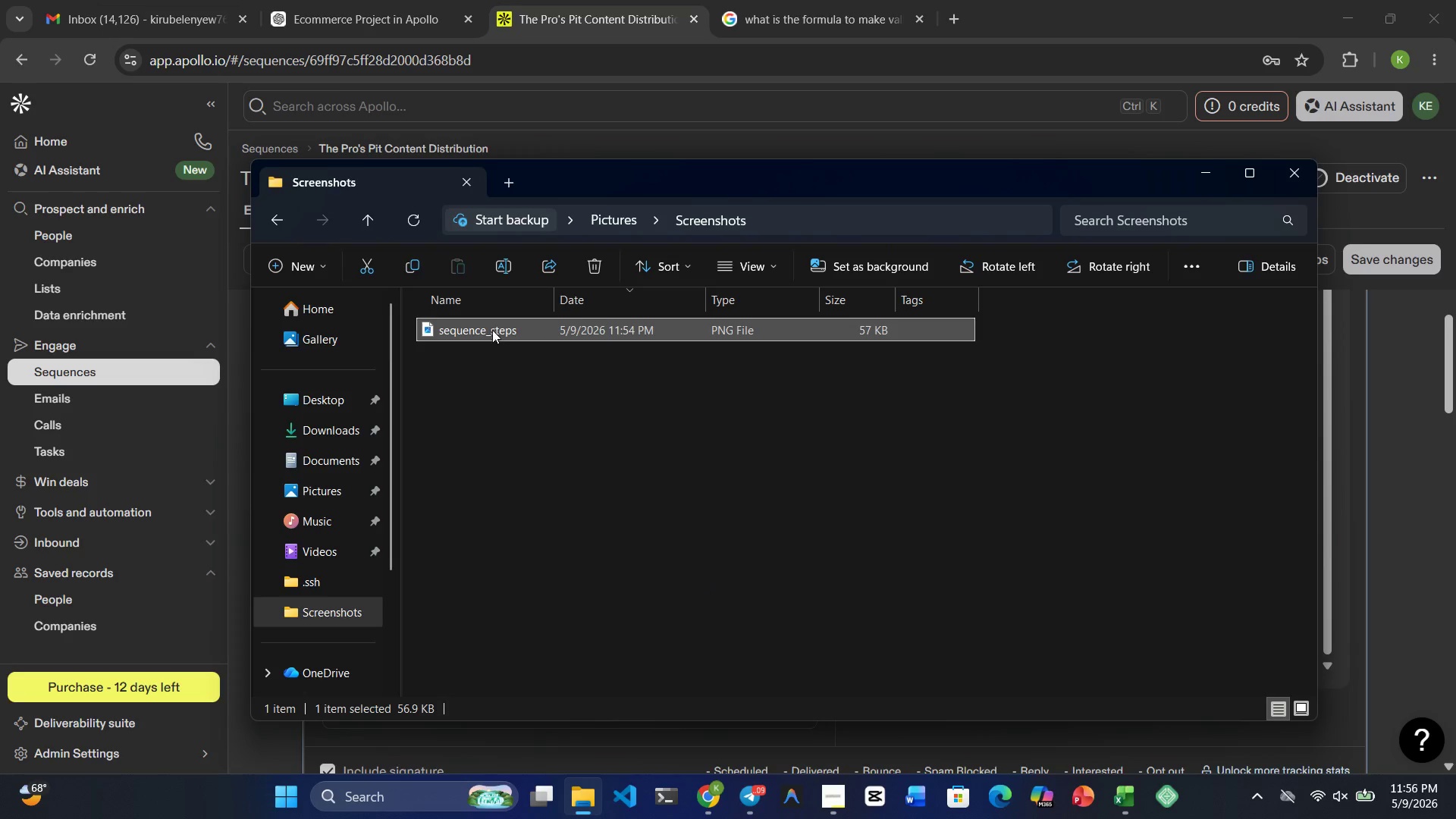 
mouse_move([507, 318])
 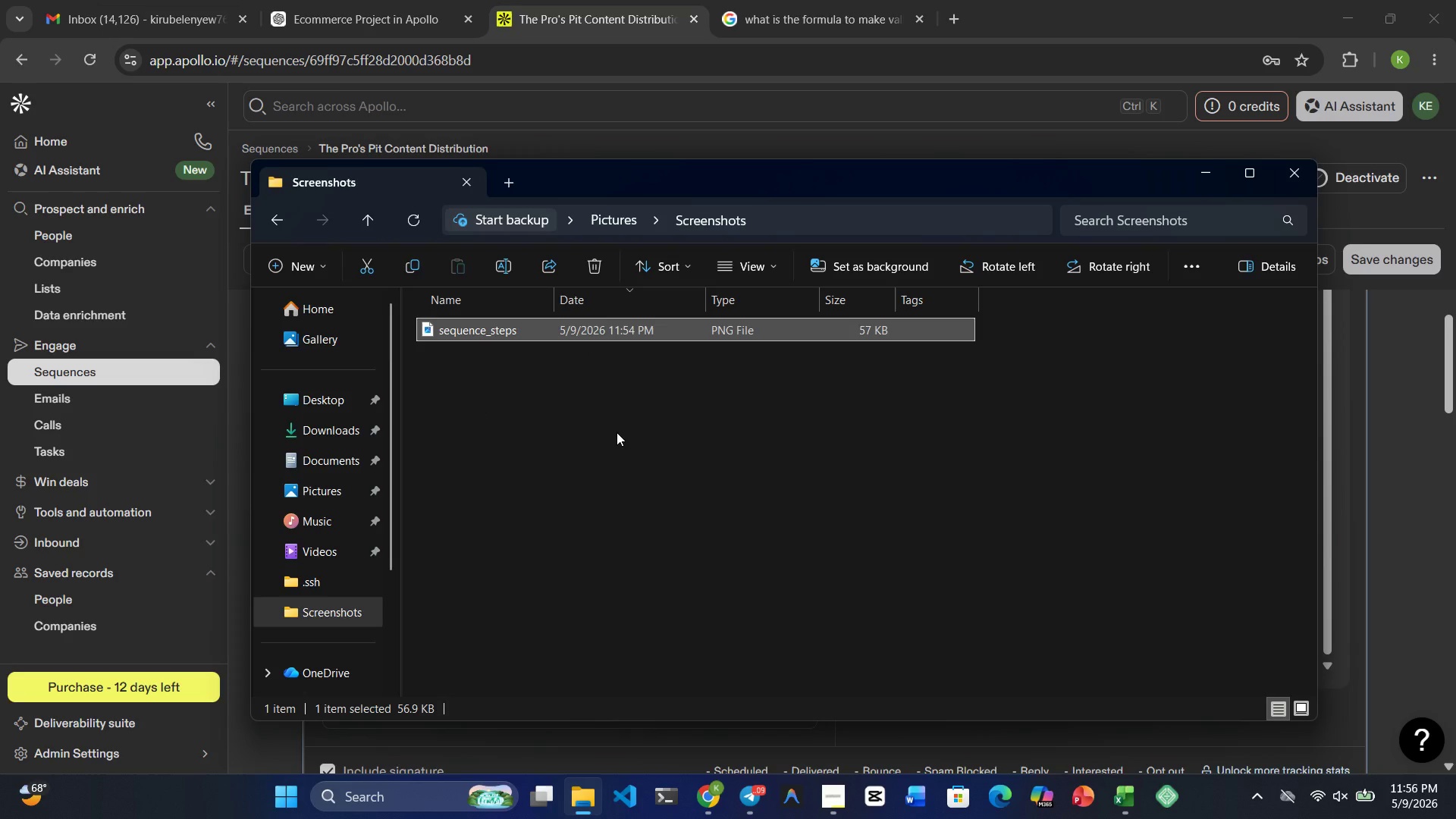 
wait(9.91)
 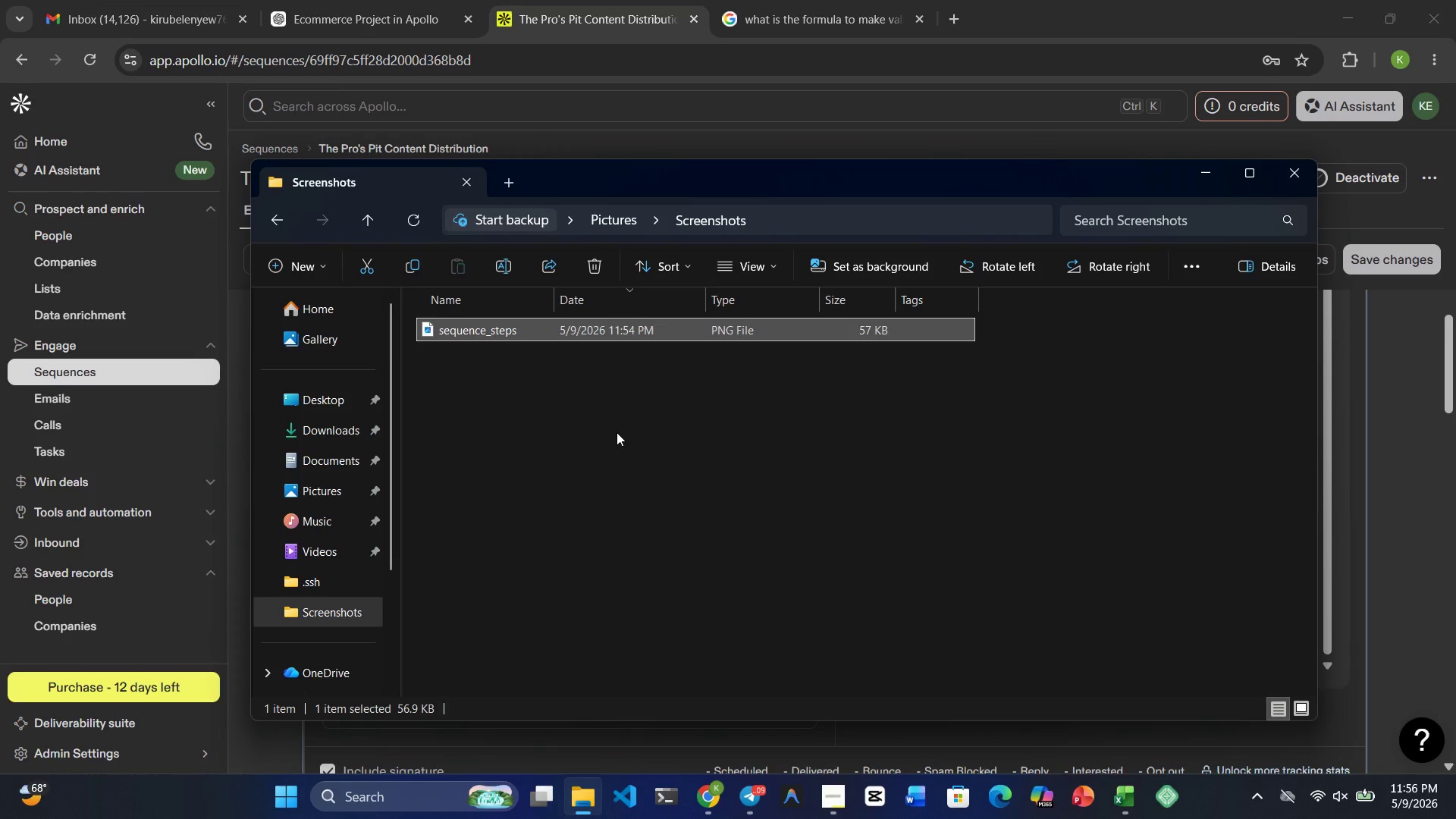 
left_click([704, 804])
 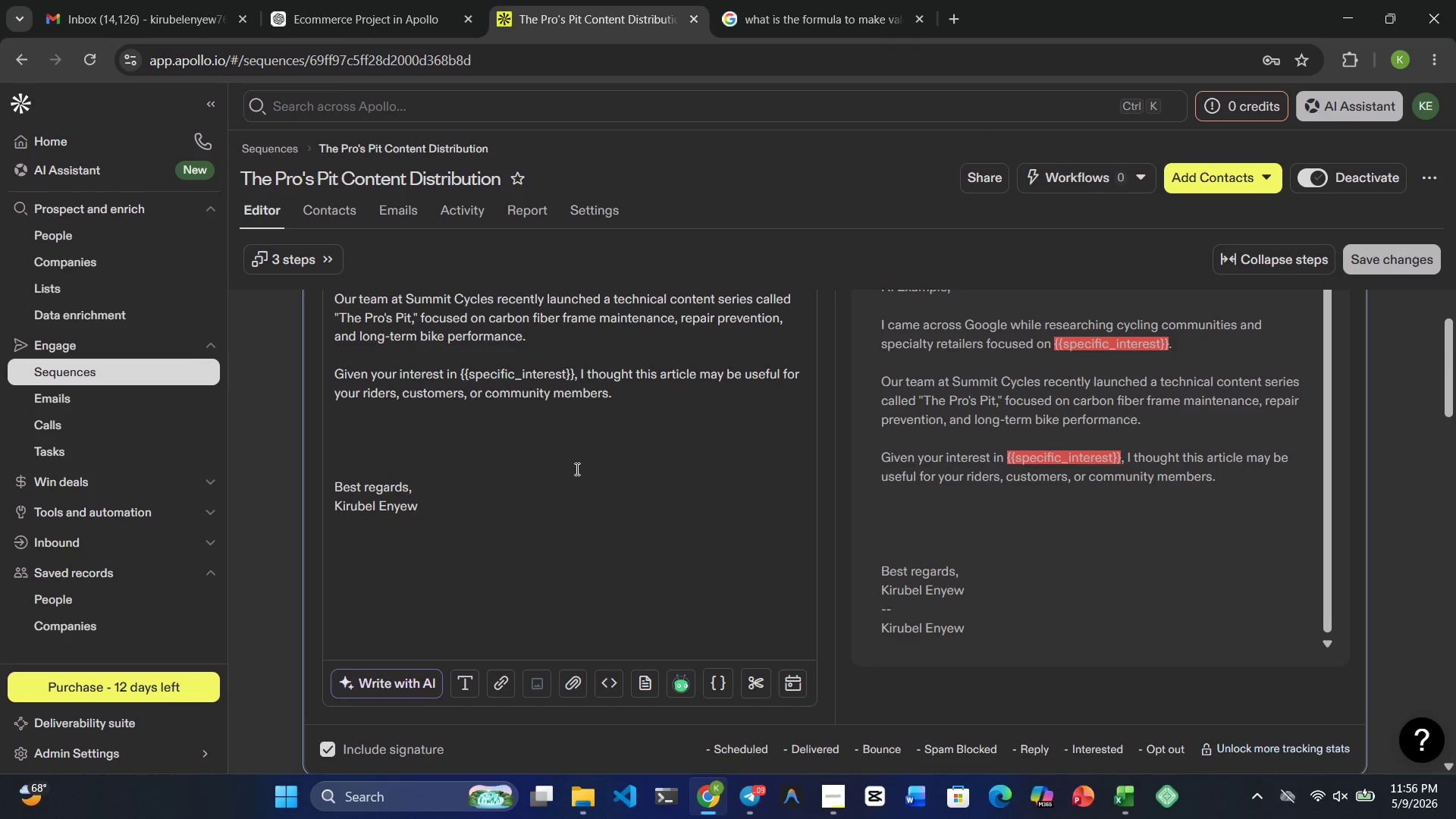 
left_click([833, 818])